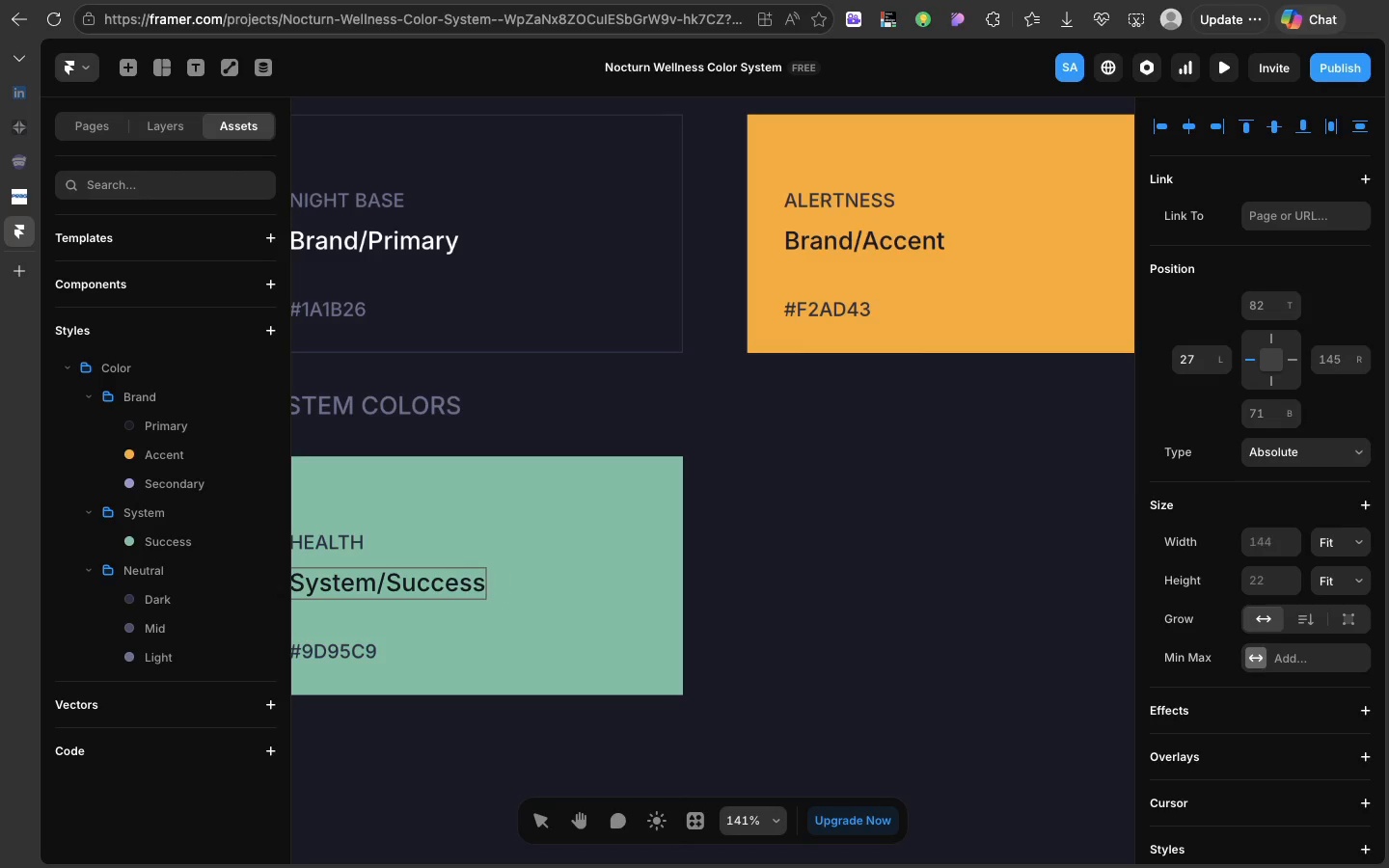 
key(Backspace)
 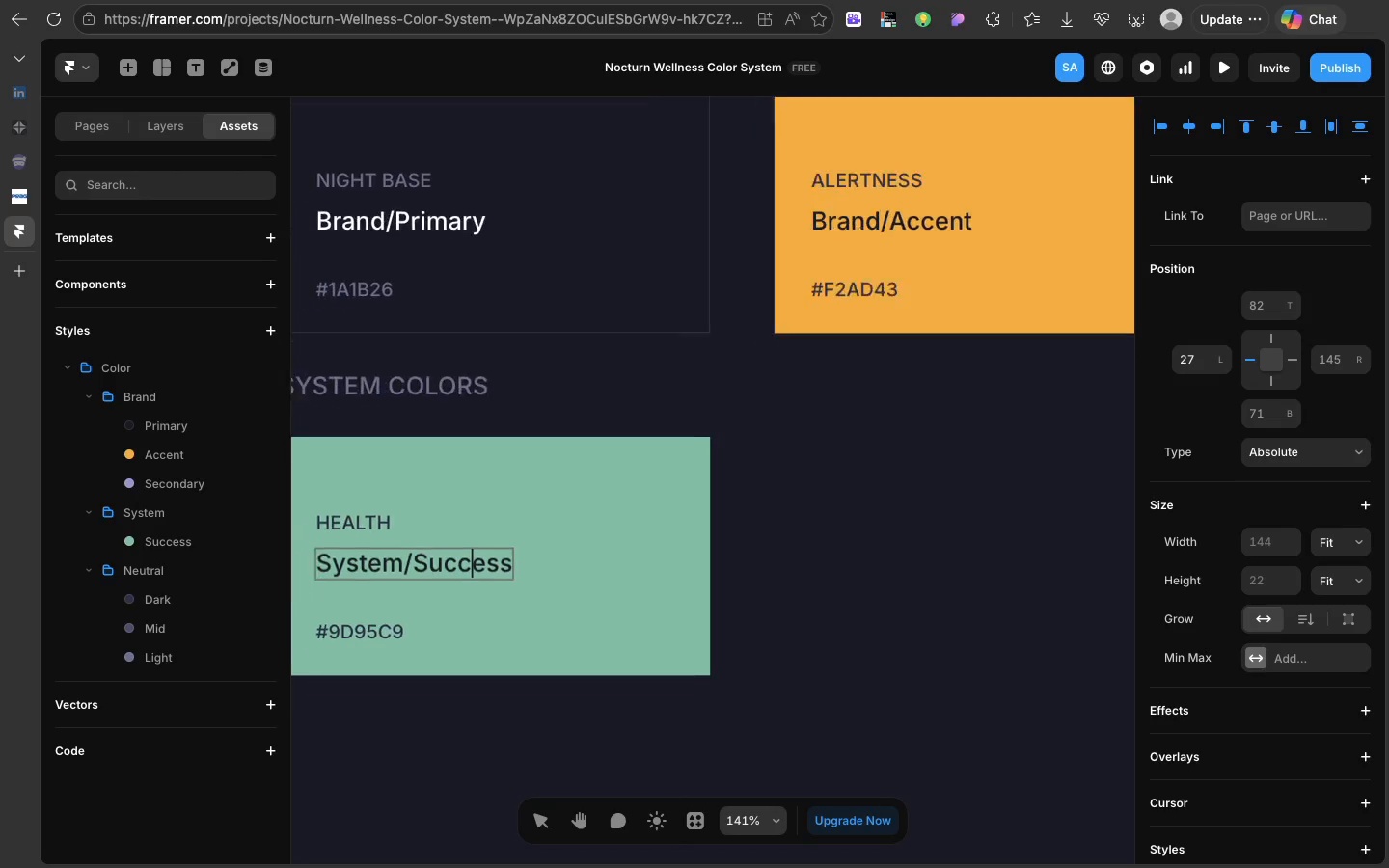 
scroll: coordinate [465, 583], scroll_direction: down, amount: 2.0
 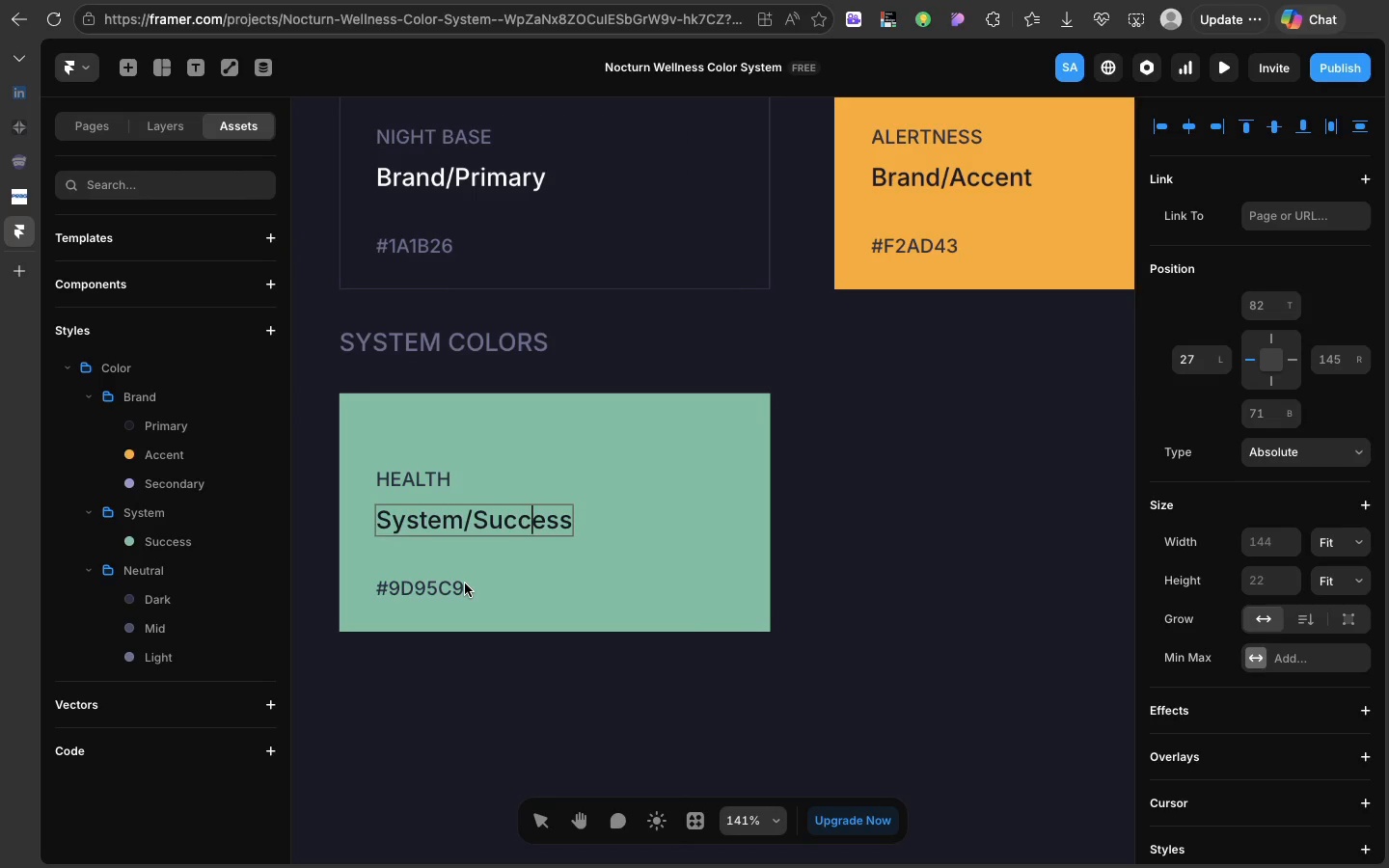 
wait(9.98)
 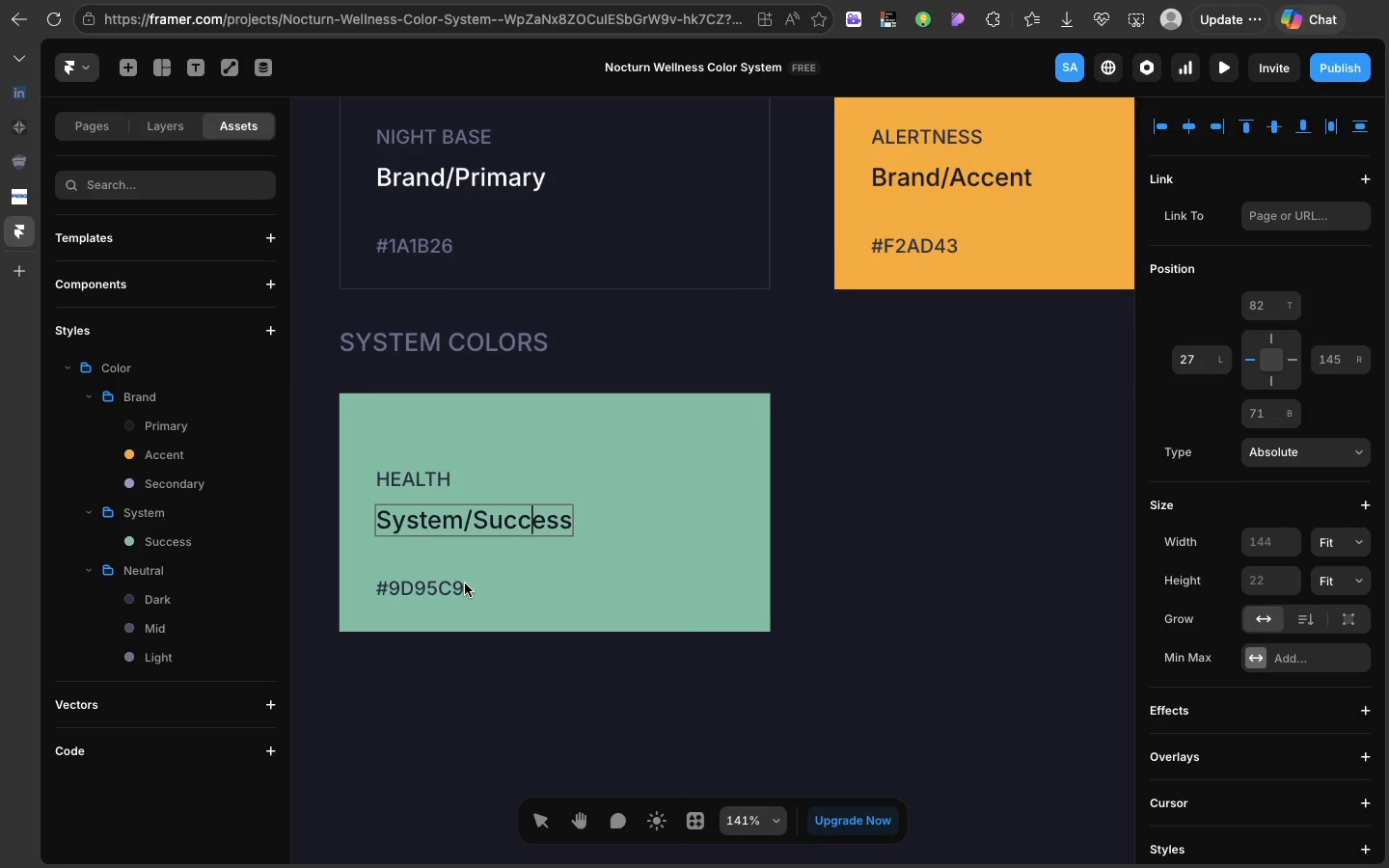 
scroll: coordinate [465, 583], scroll_direction: down, amount: 34.0
 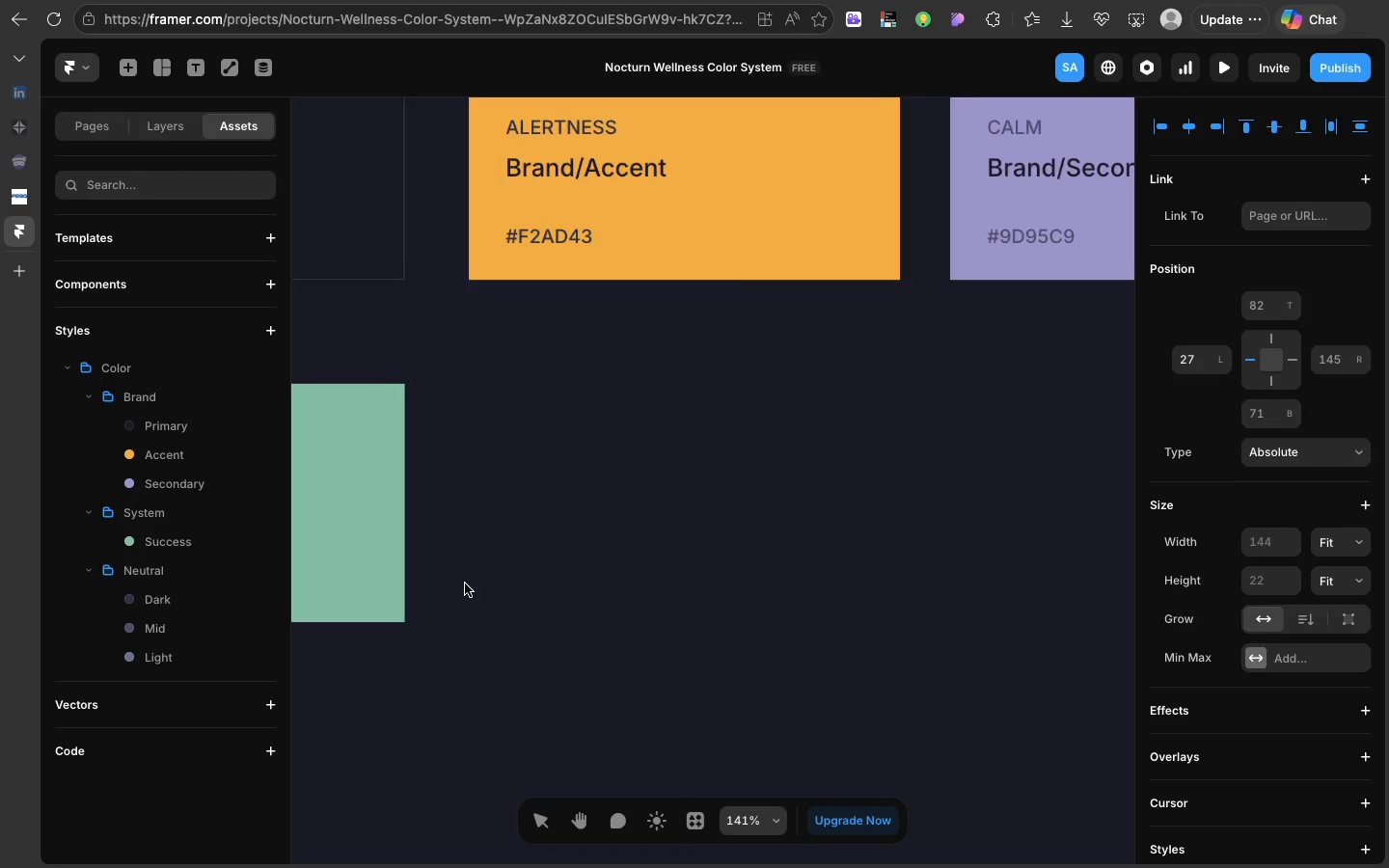 
scroll: coordinate [465, 583], scroll_direction: up, amount: 28.0